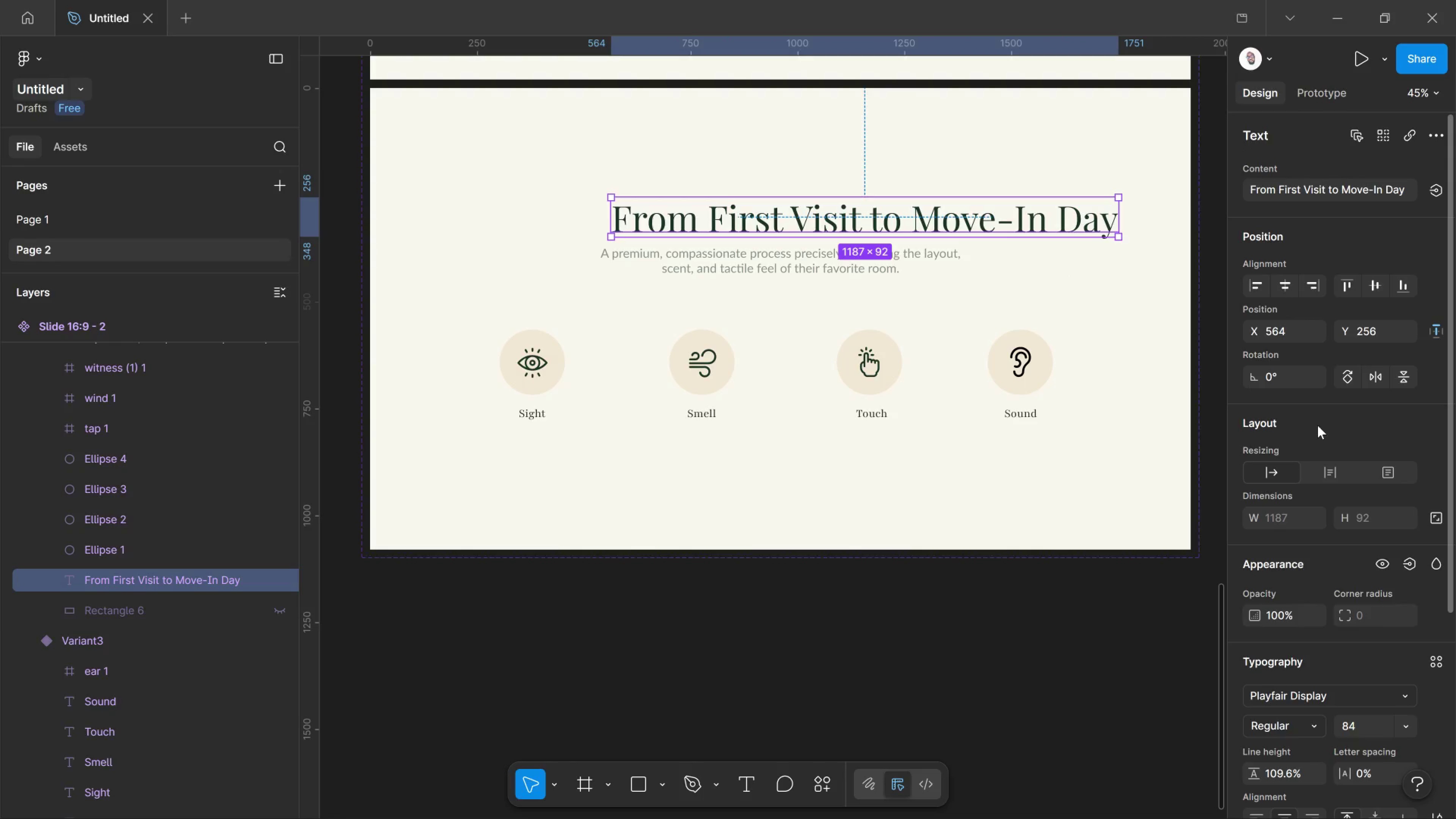 
scroll: coordinate [1313, 378], scroll_direction: up, amount: 4.0
 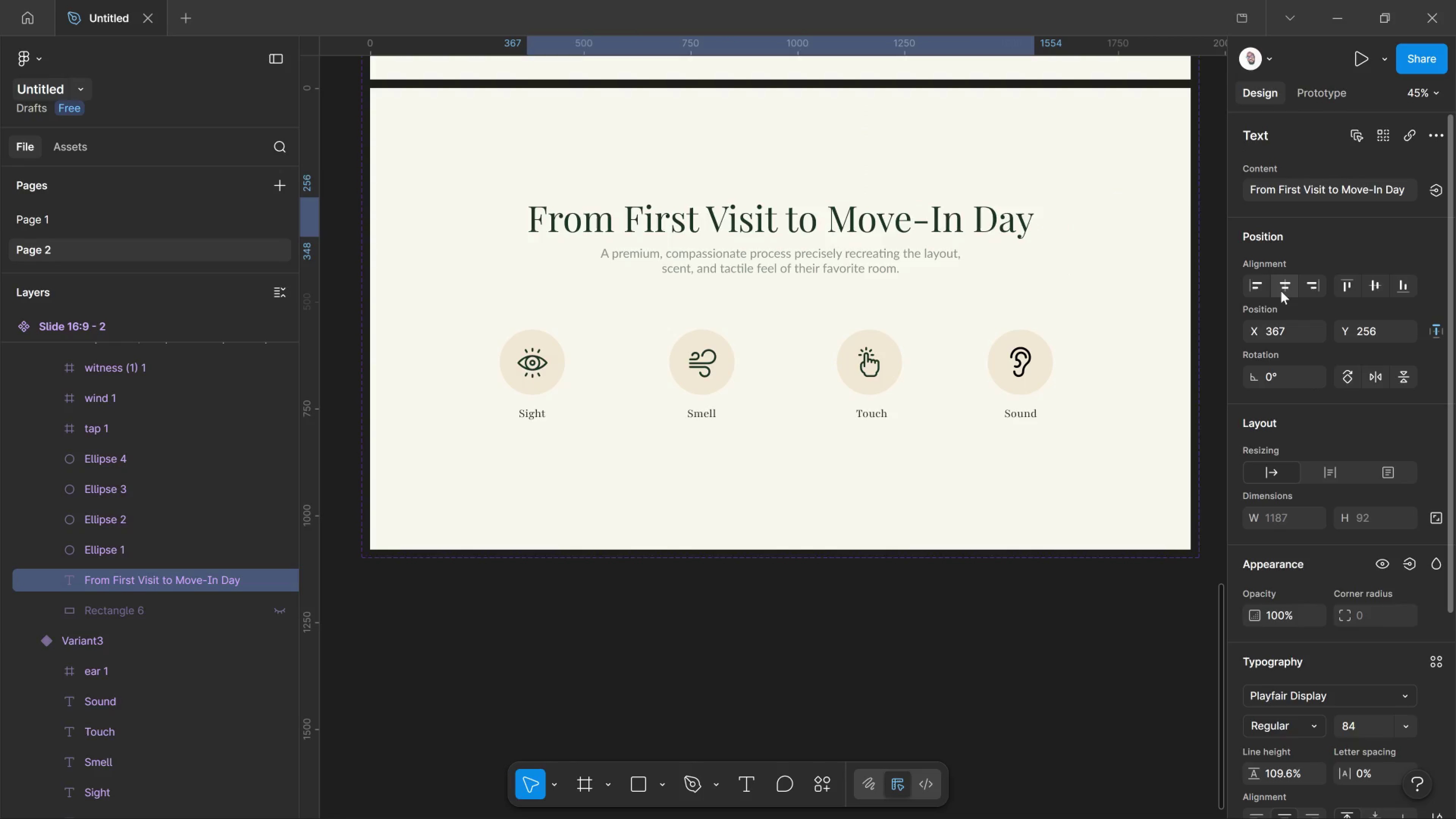 
left_click([1281, 291])
 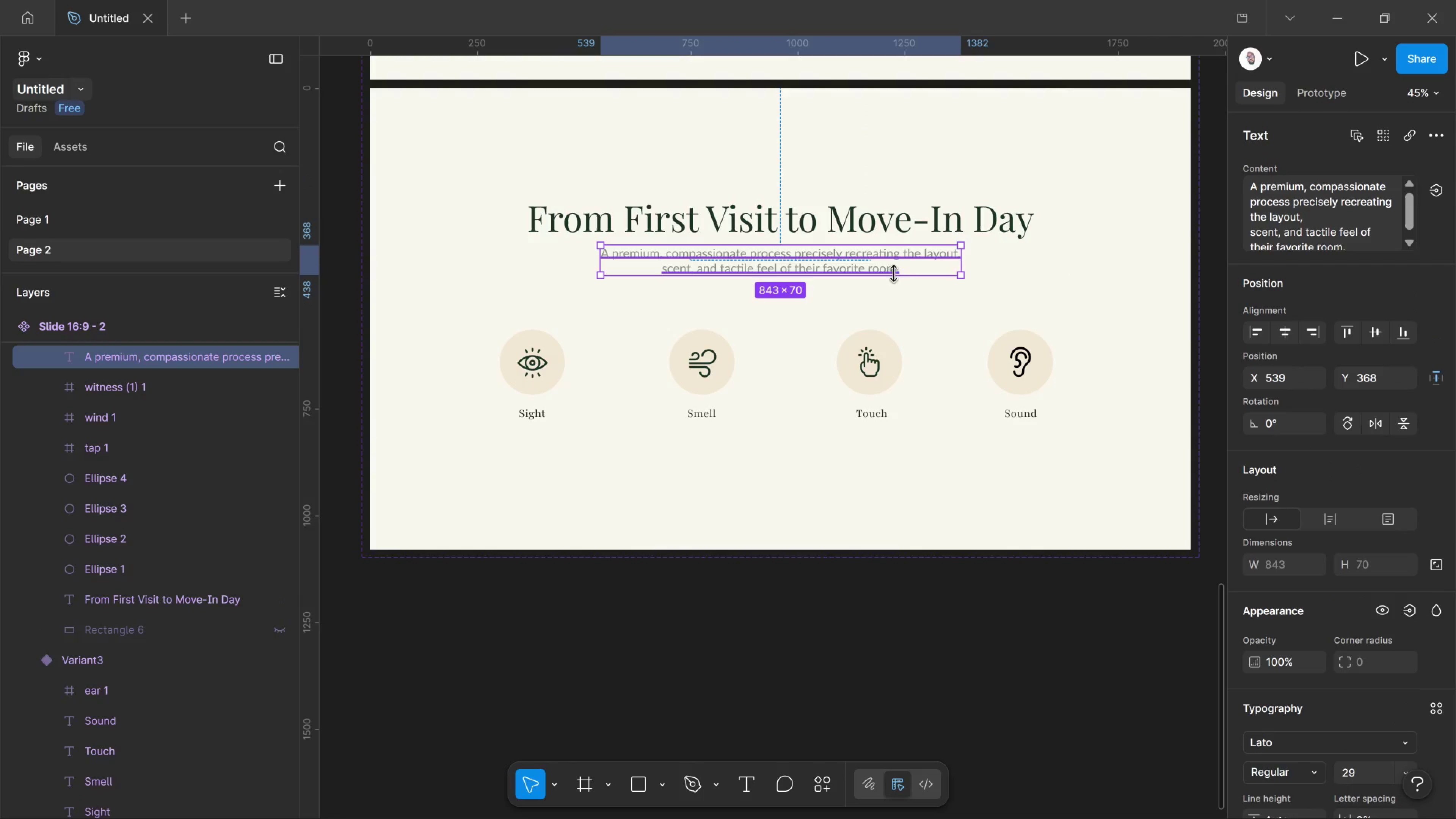 
left_click([893, 273])
 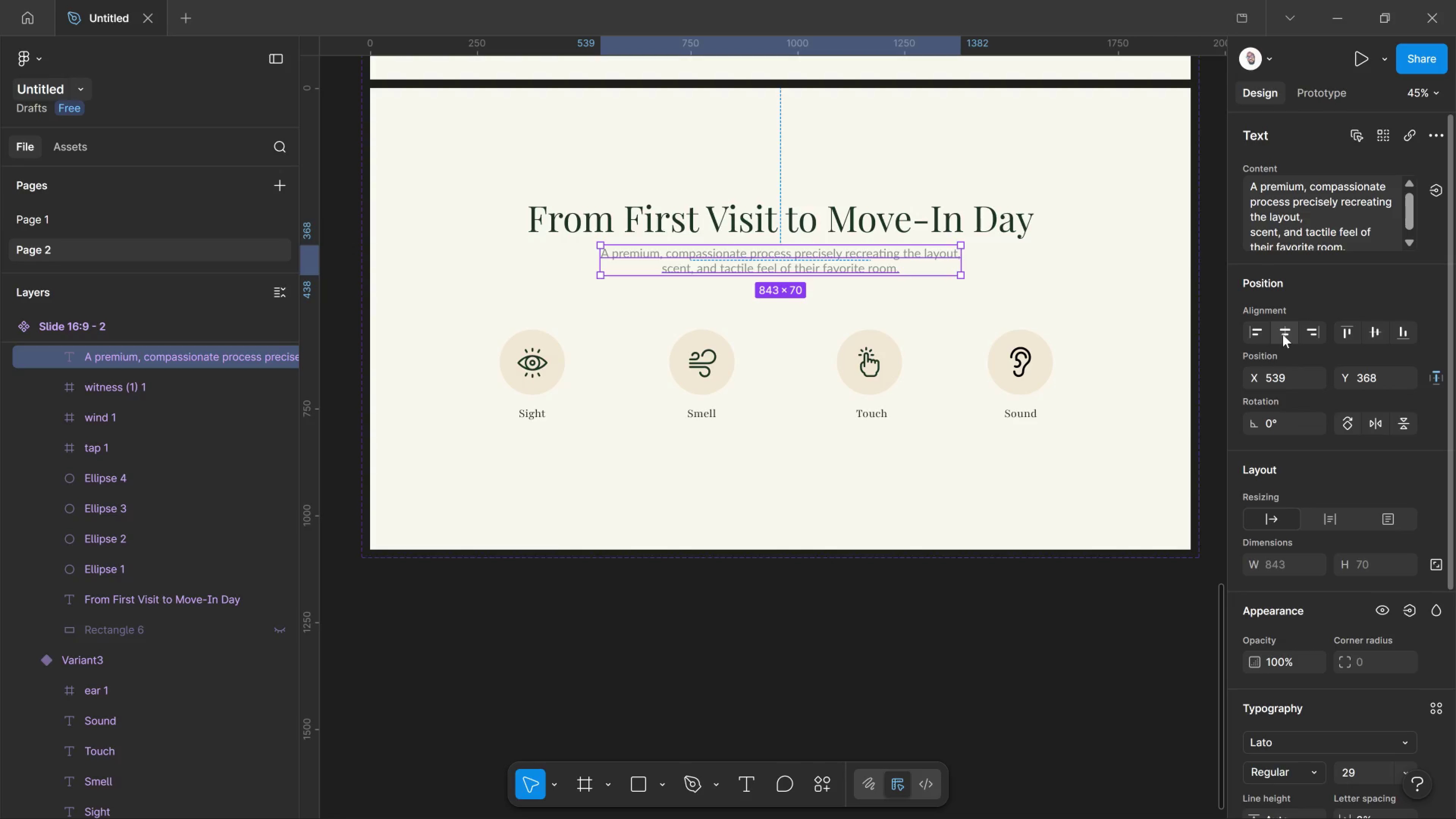 
left_click([1283, 334])
 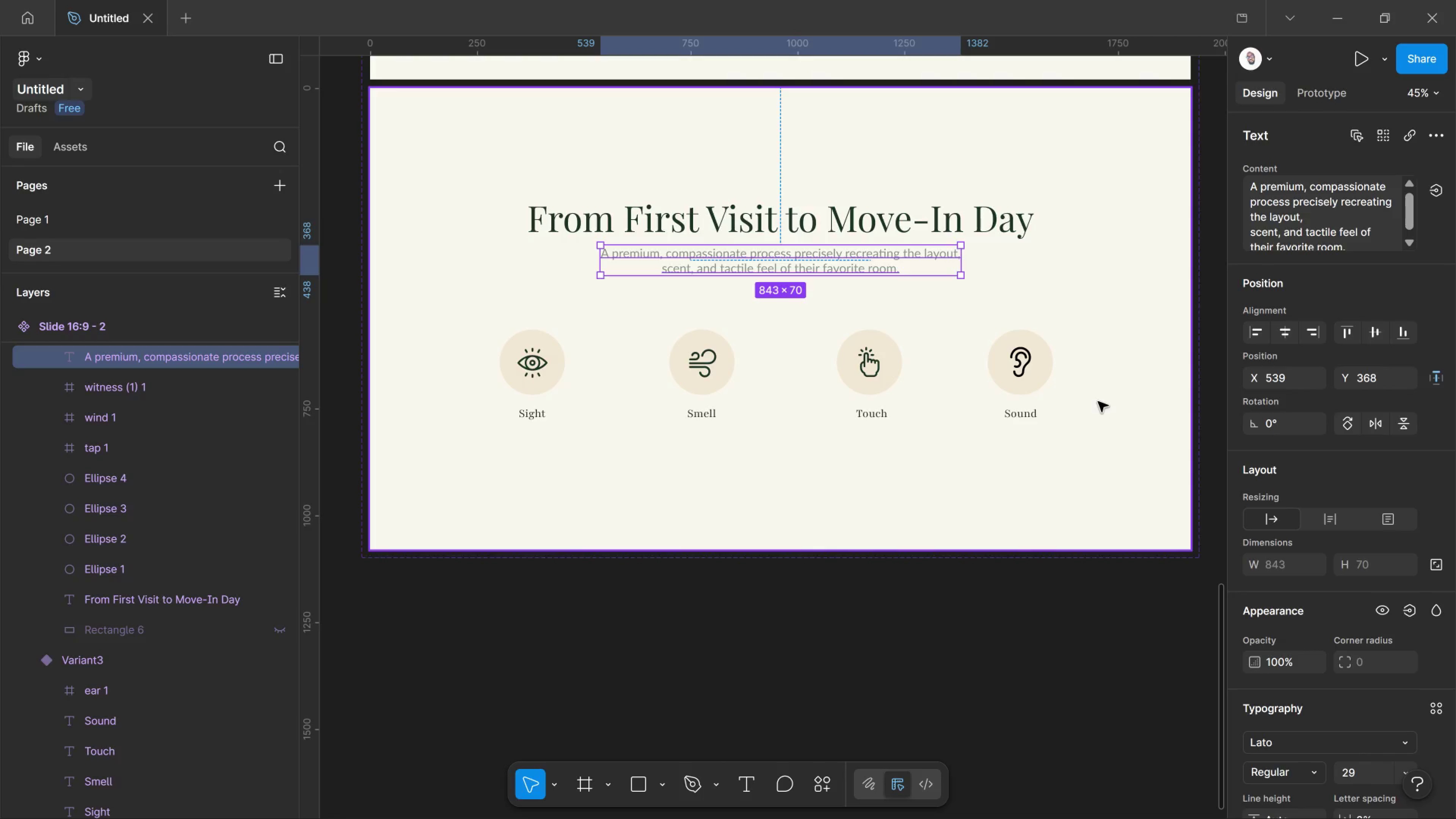 
wait(7.02)
 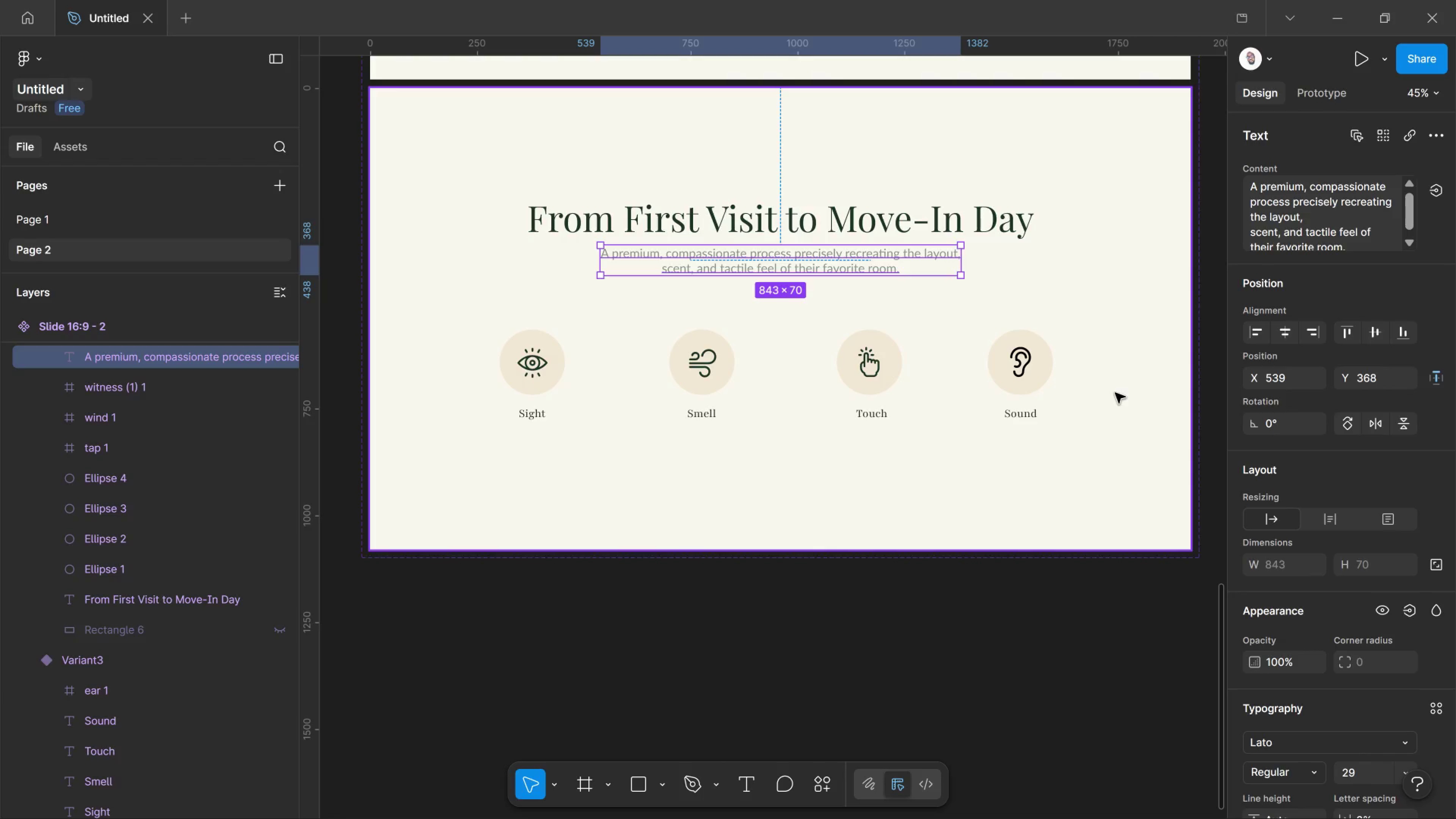 
key(Delete)
 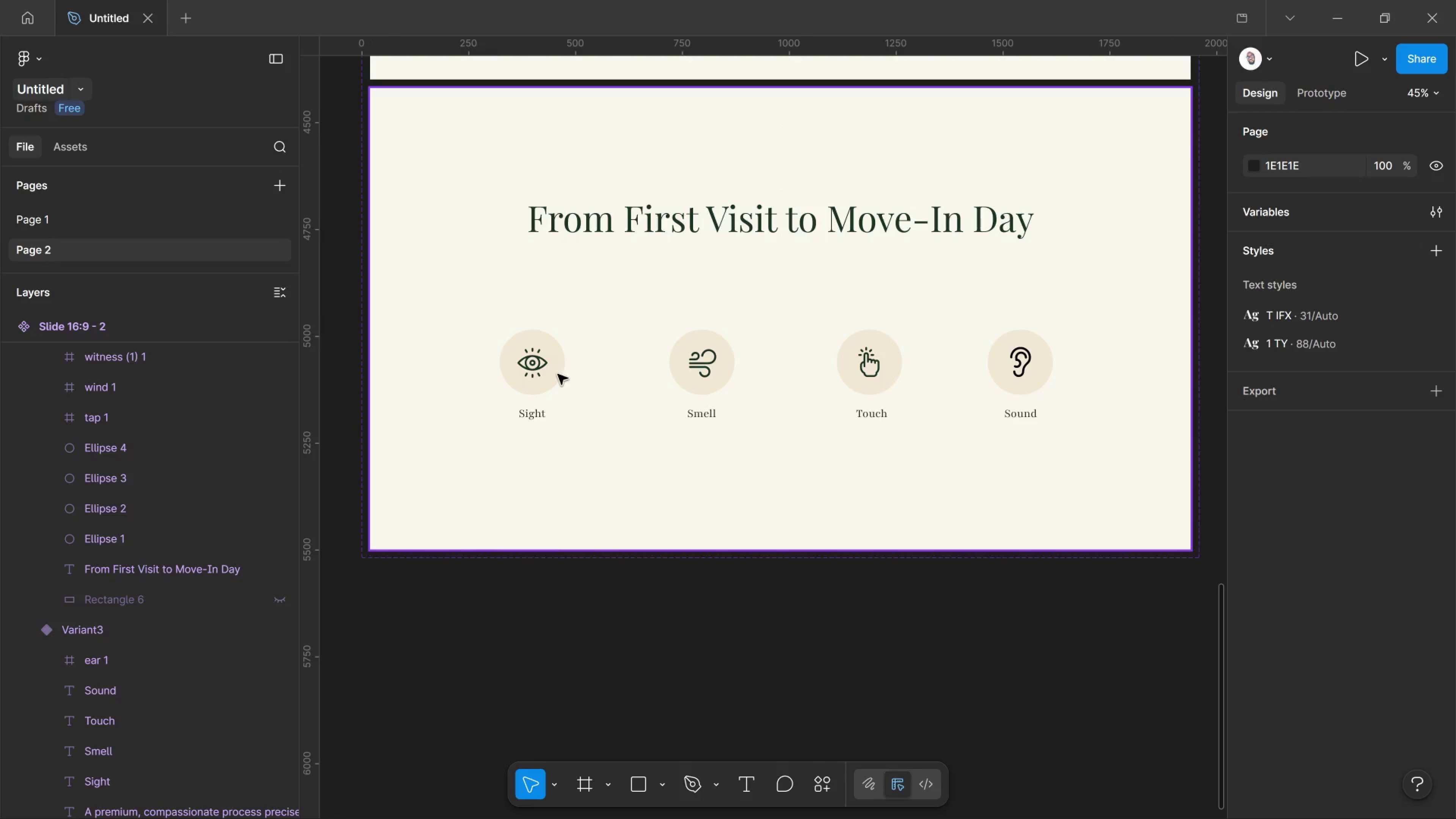 
double_click([558, 374])
 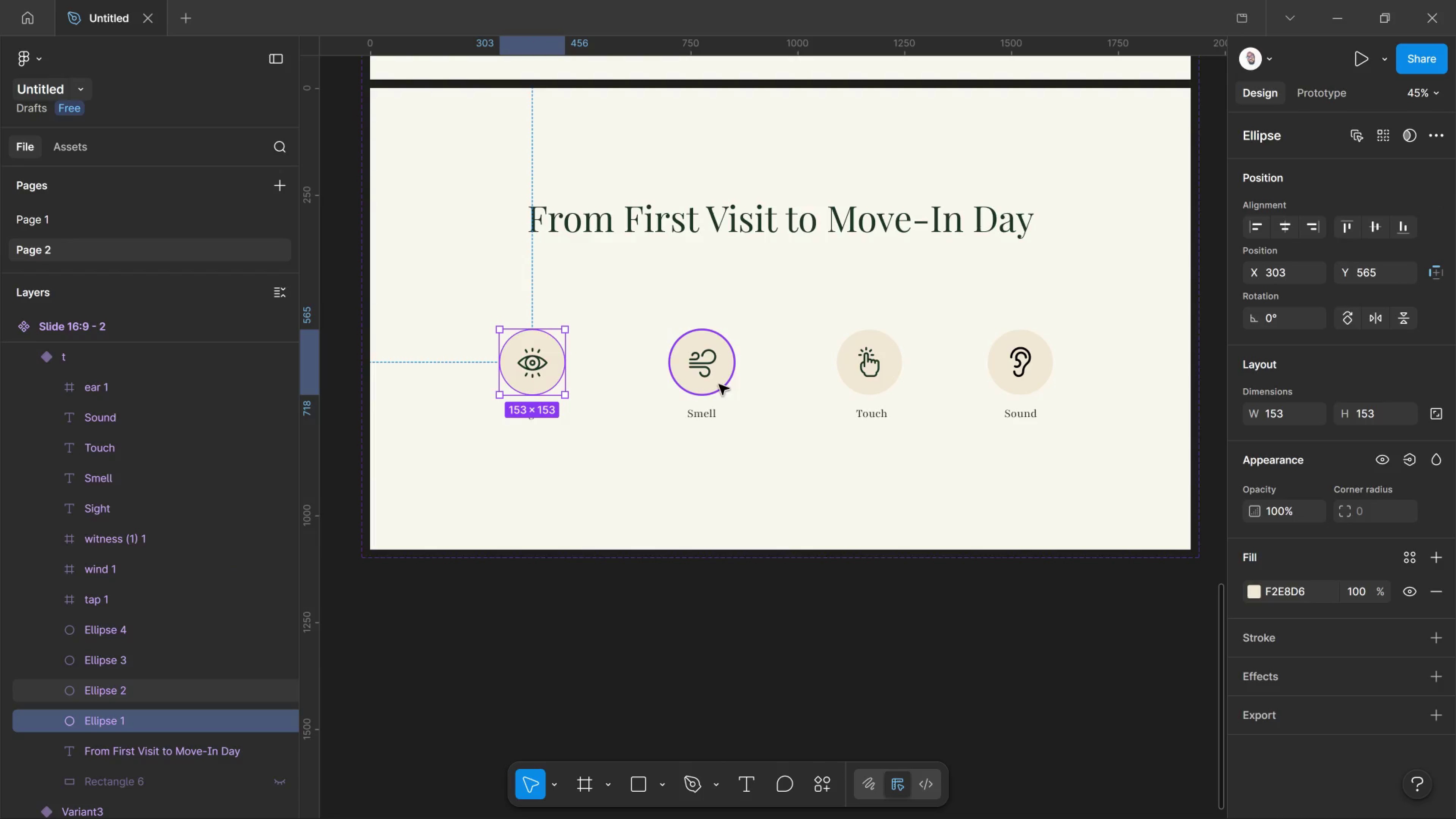 
hold_key(key=ShiftLeft, duration=2.96)
left_click([719, 384])
 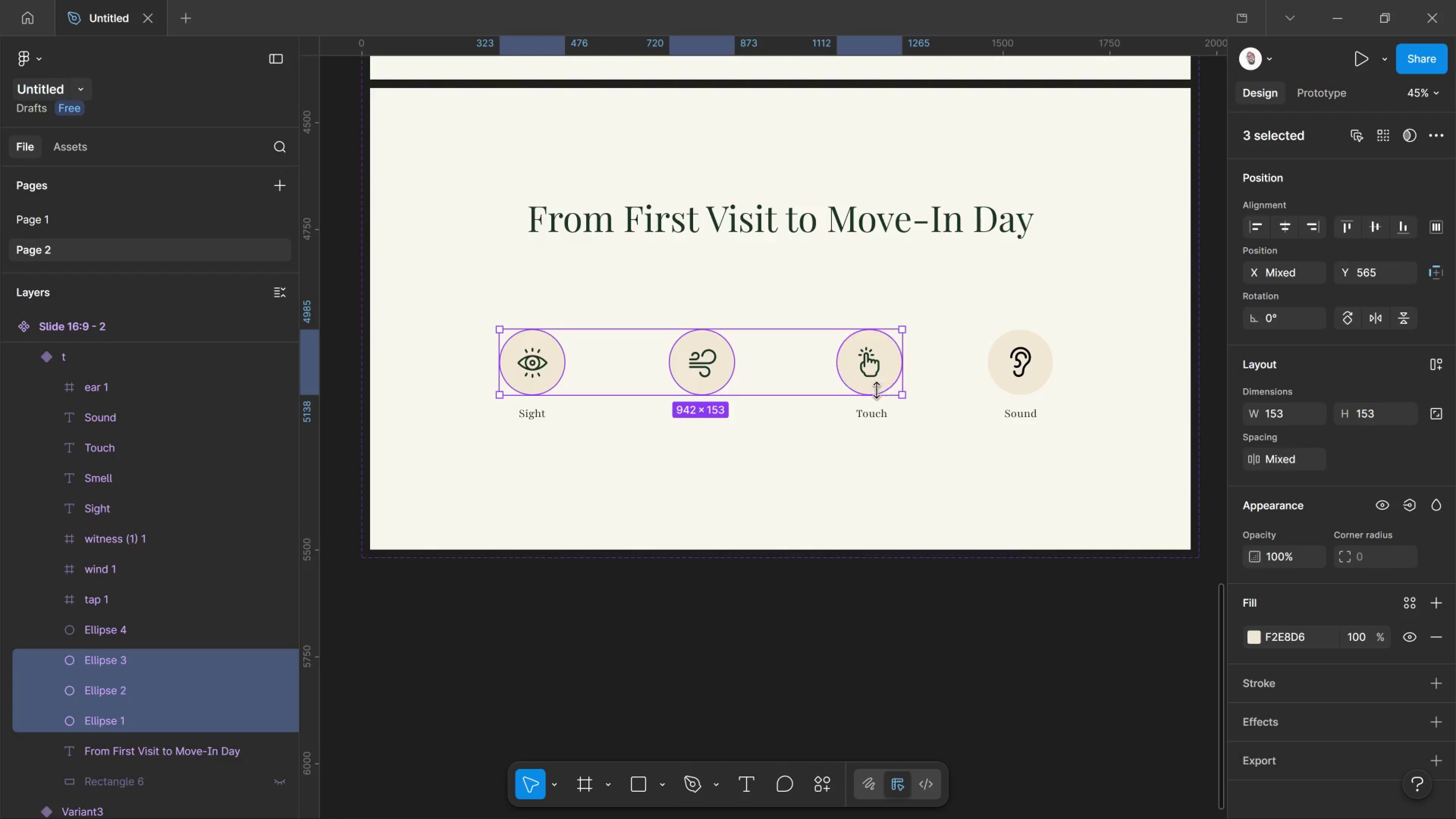 
left_click([876, 390])
 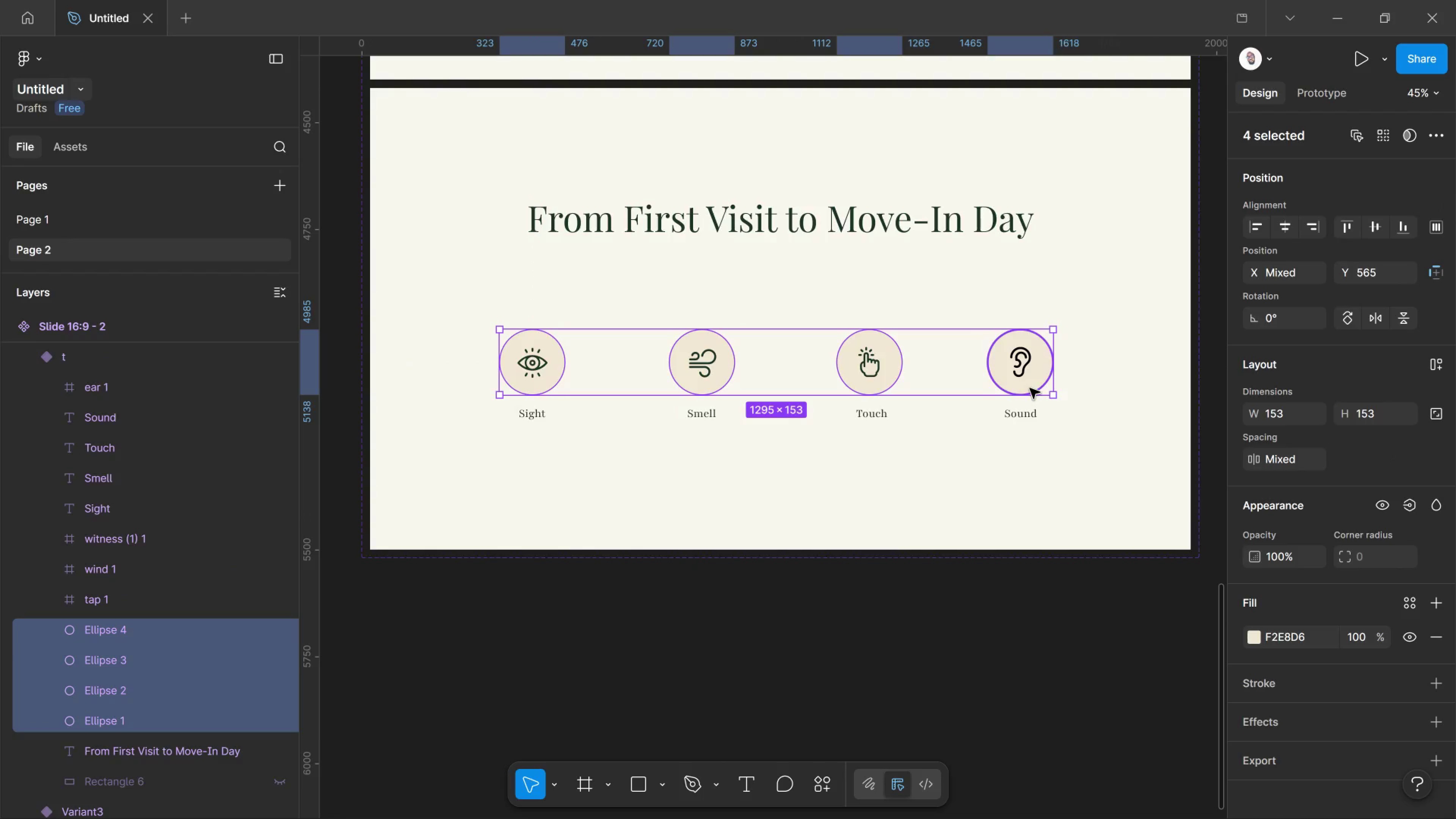 
left_click([1030, 388])
 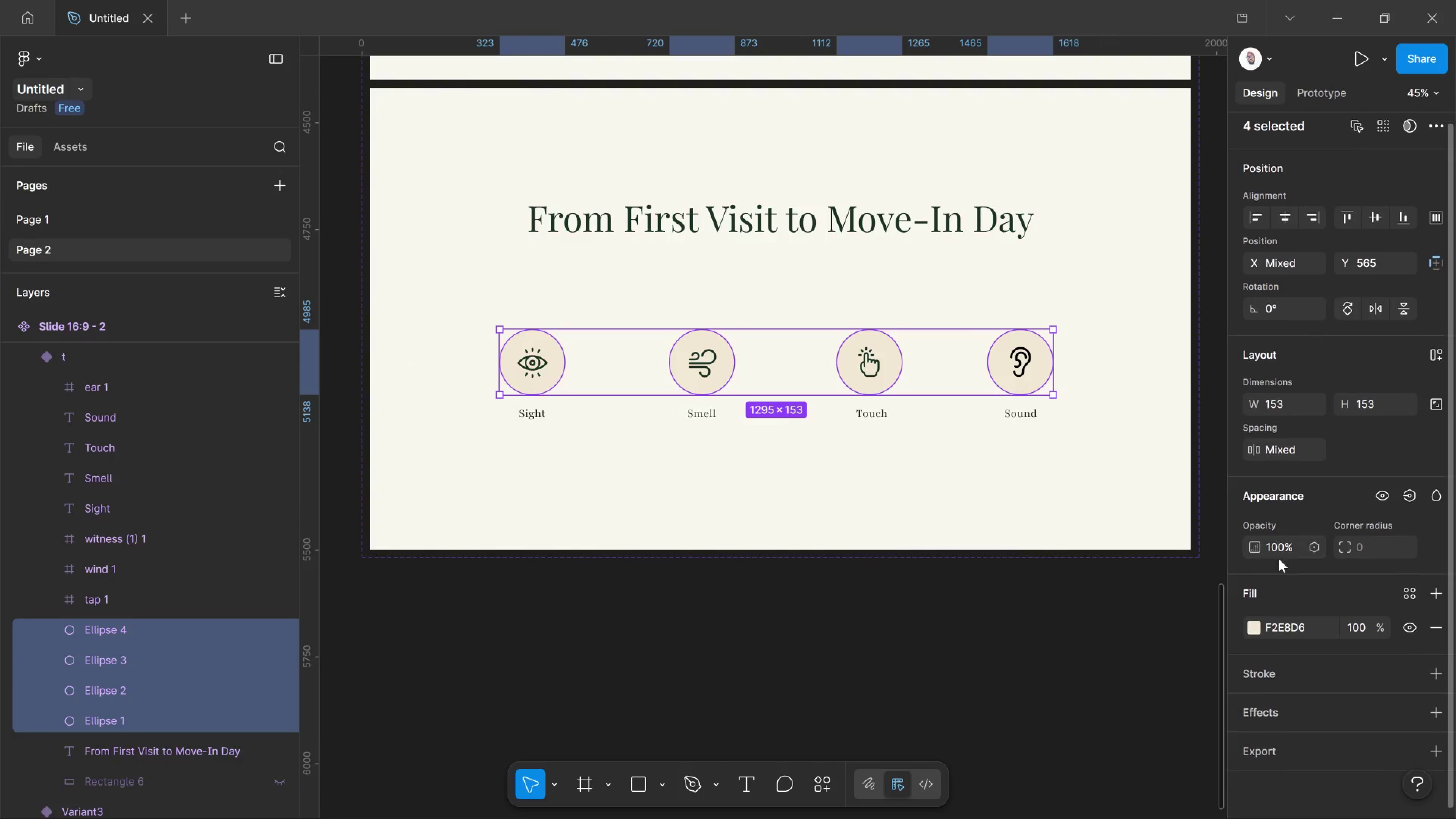 
scroll: coordinate [1285, 511], scroll_direction: none, amount: 0.0
 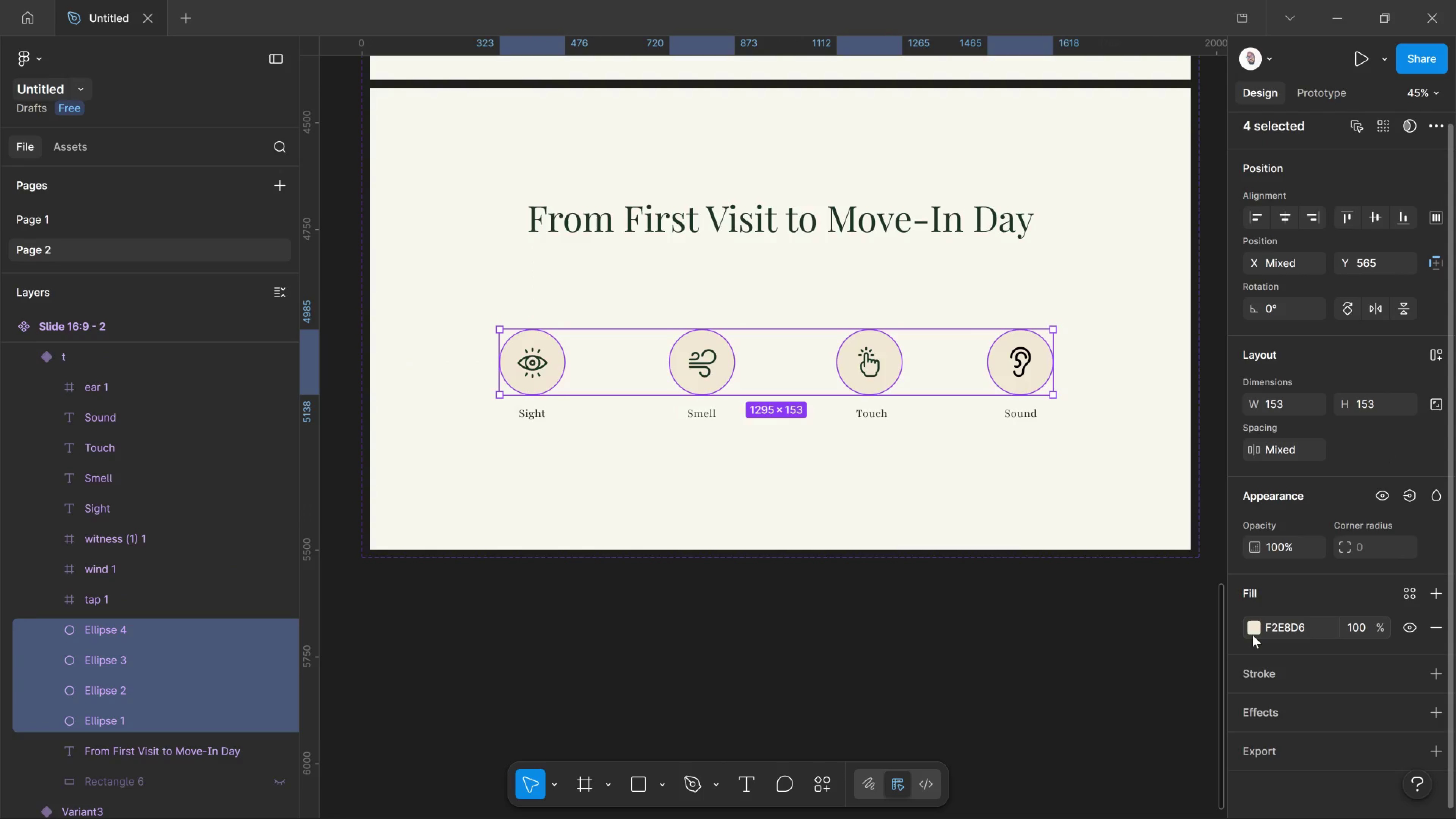 
left_click([1252, 635])
 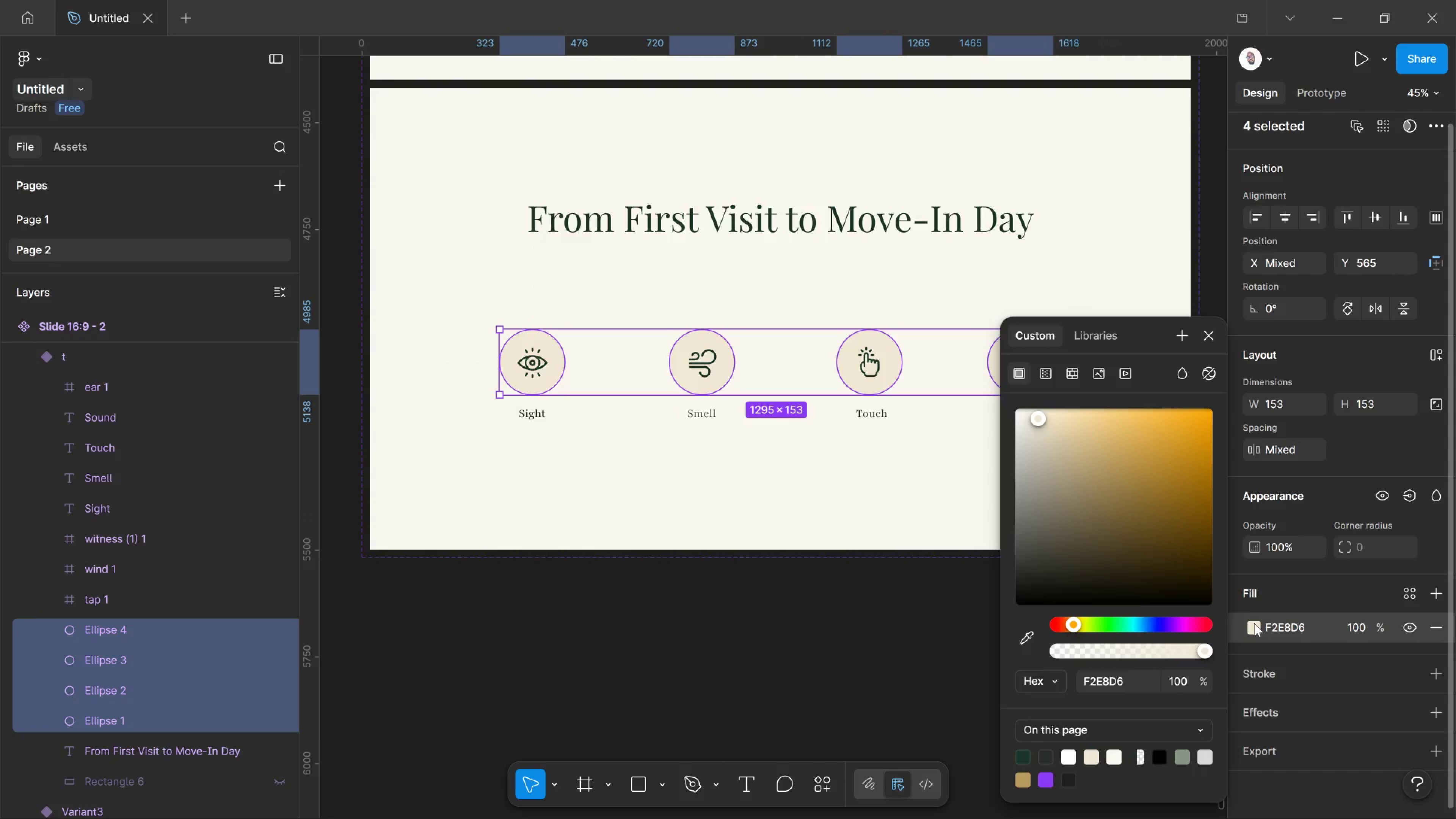 
left_click([1254, 623])
 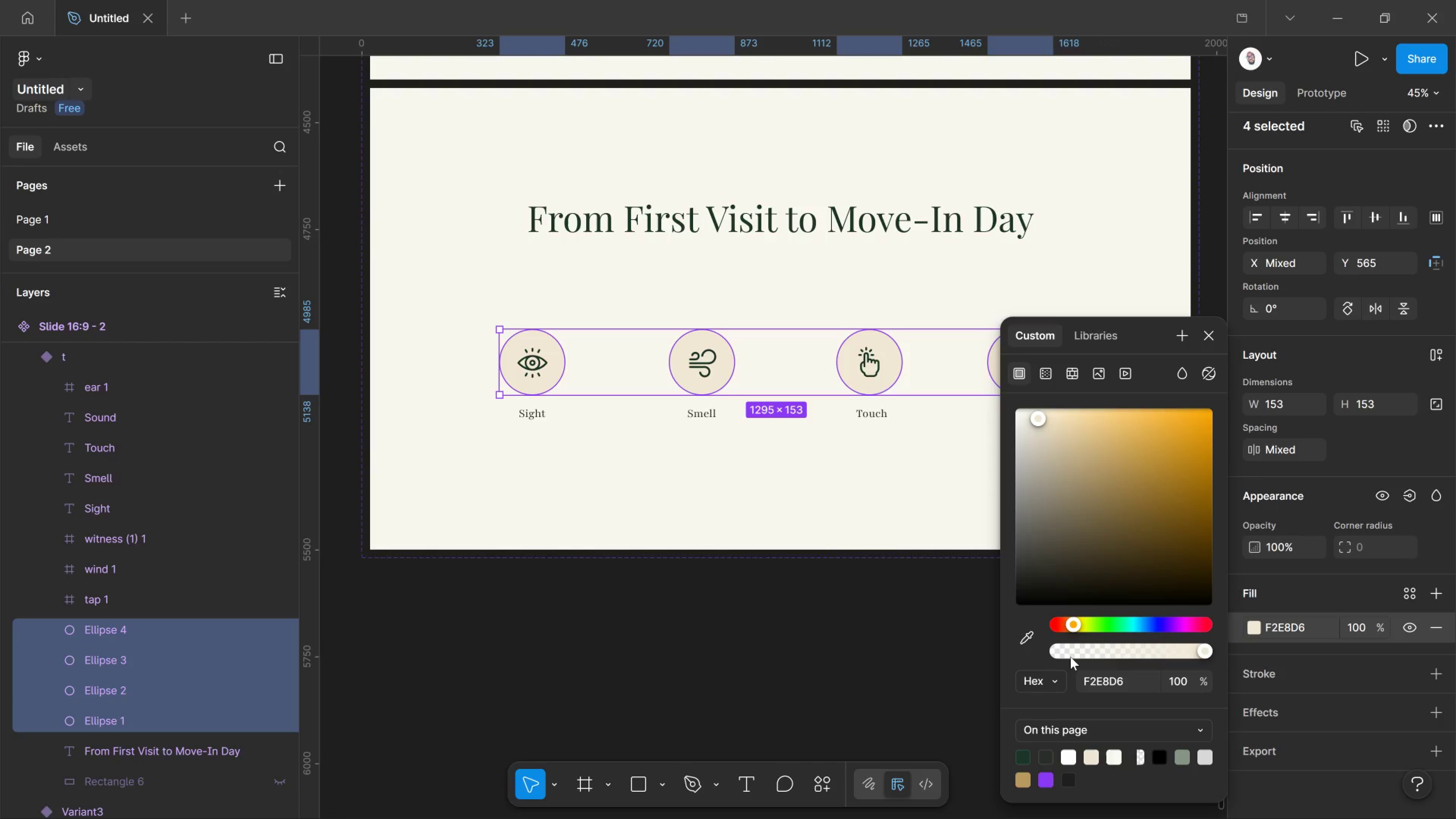 
left_click_drag(start_coordinate=[1070, 655], to_coordinate=[1375, 647])
 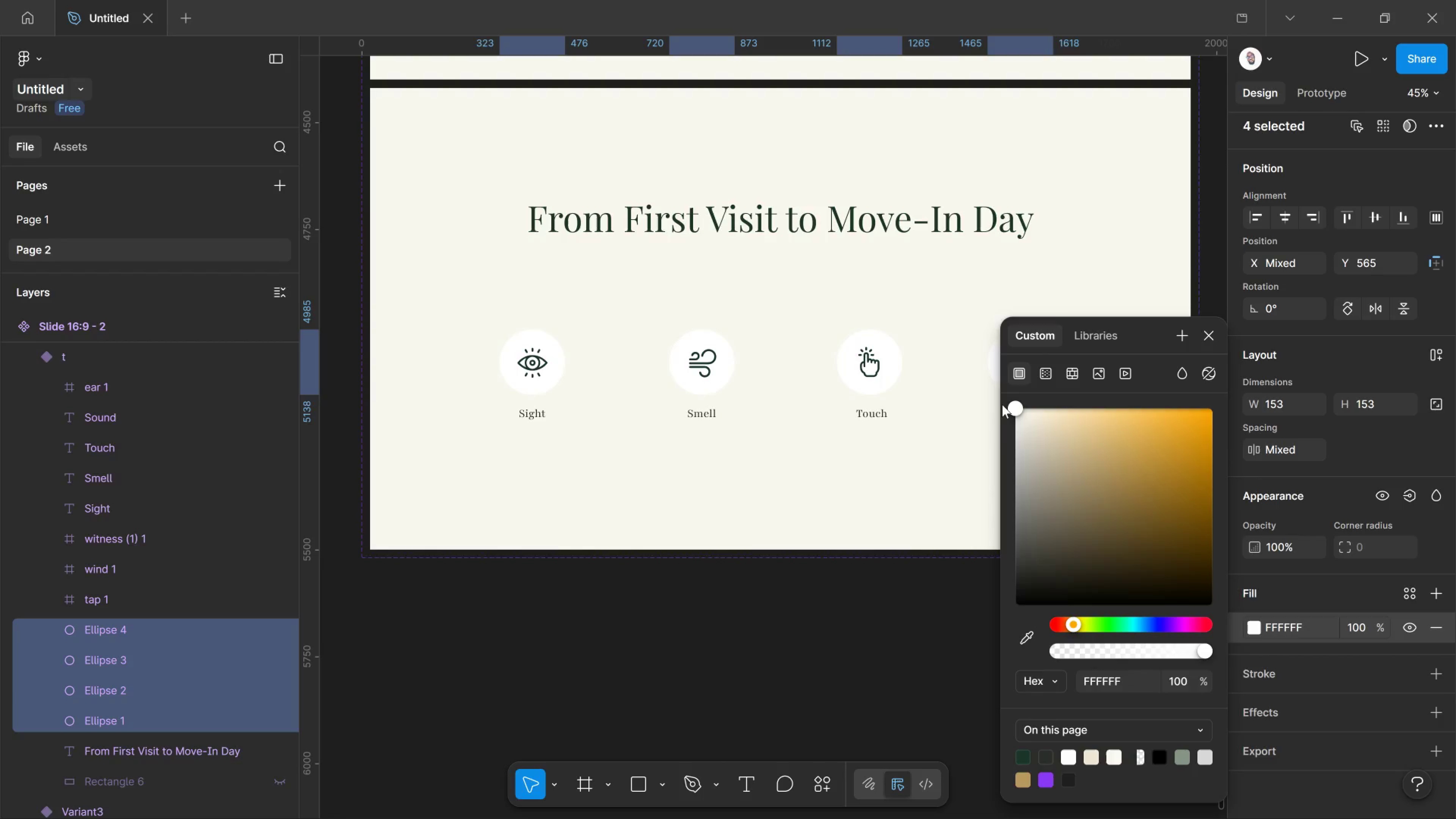 
left_click_drag(start_coordinate=[1039, 408], to_coordinate=[981, 399])
 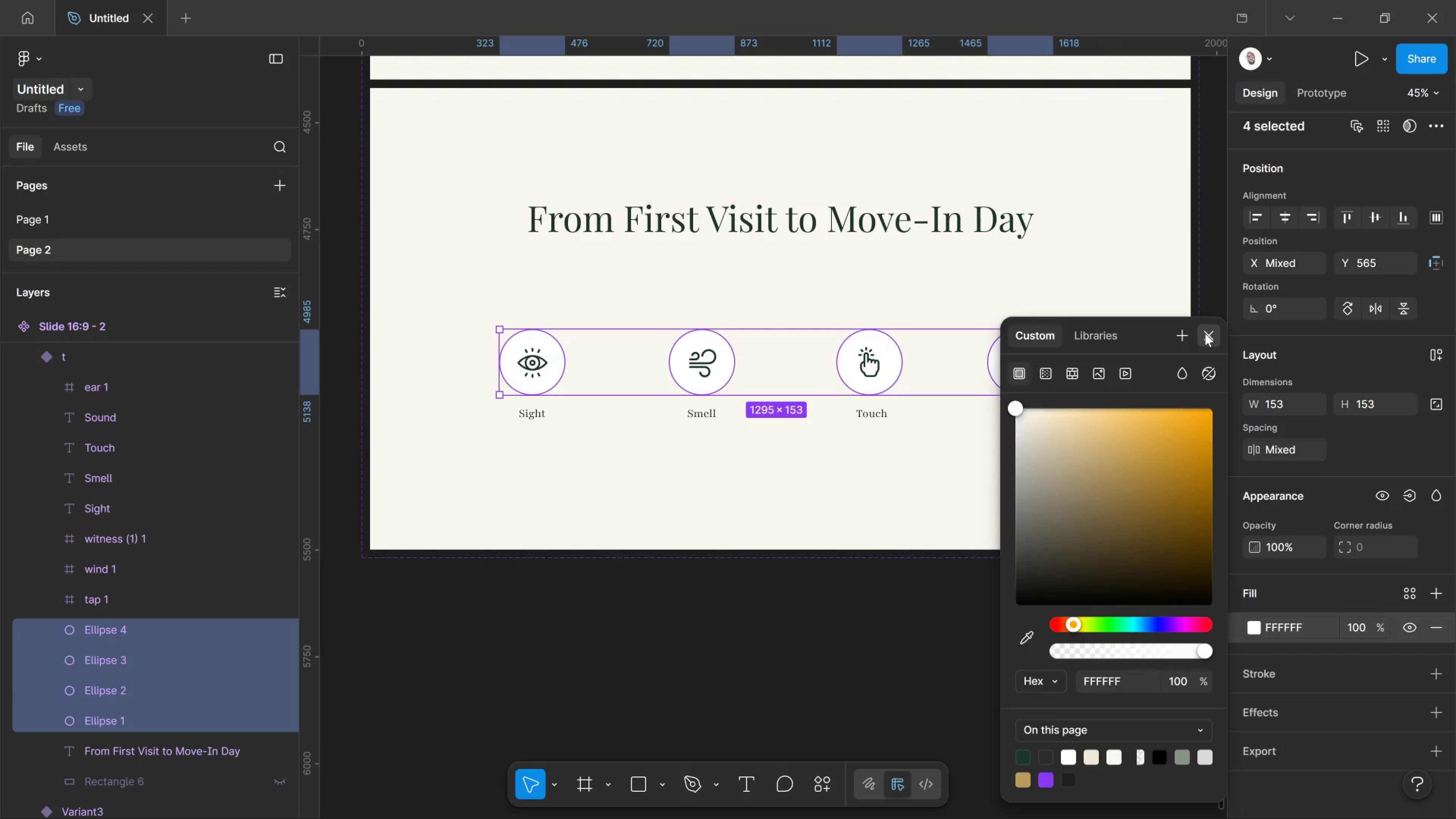 
left_click([1205, 333])
 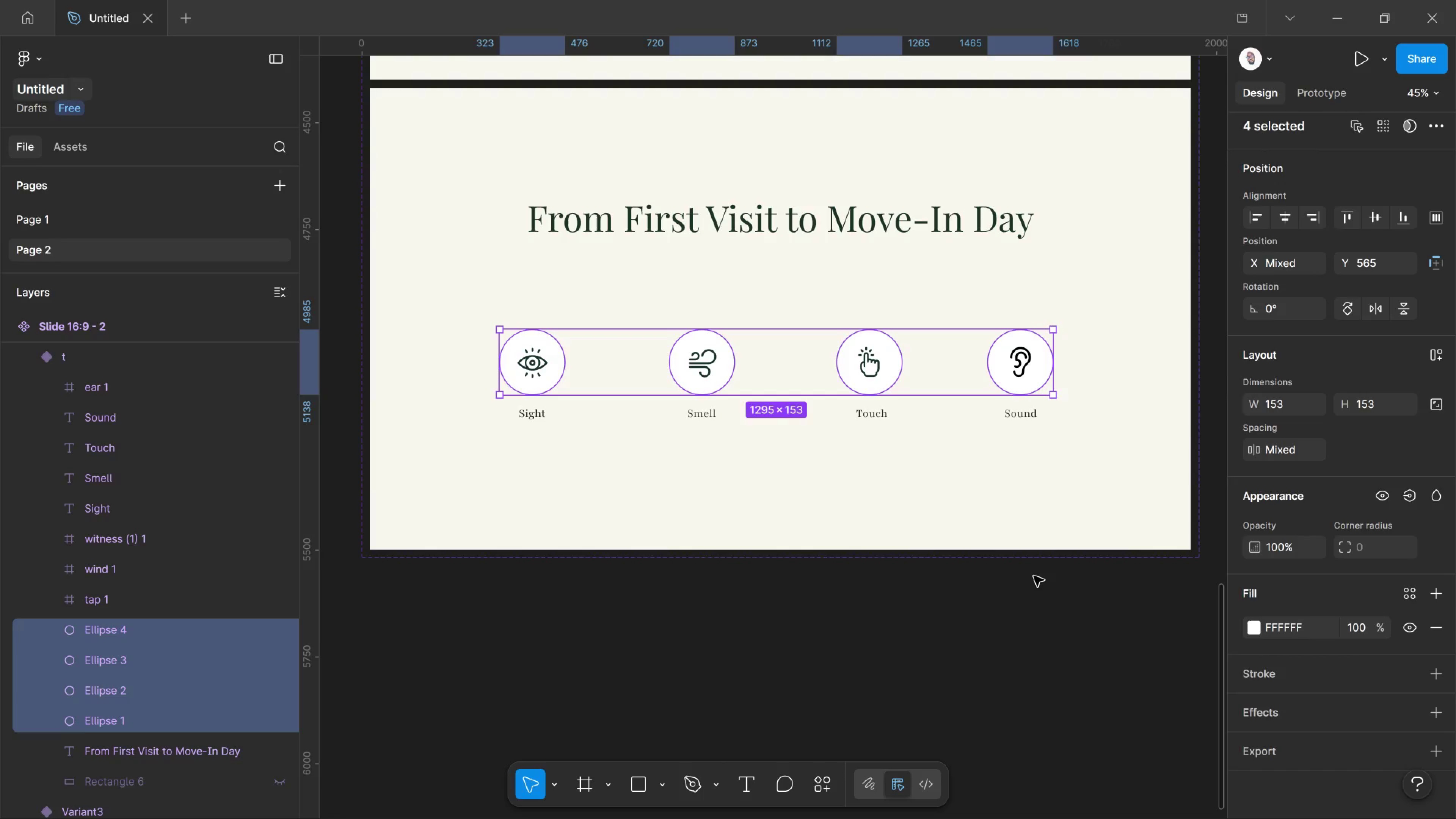 
left_click([1034, 576])
 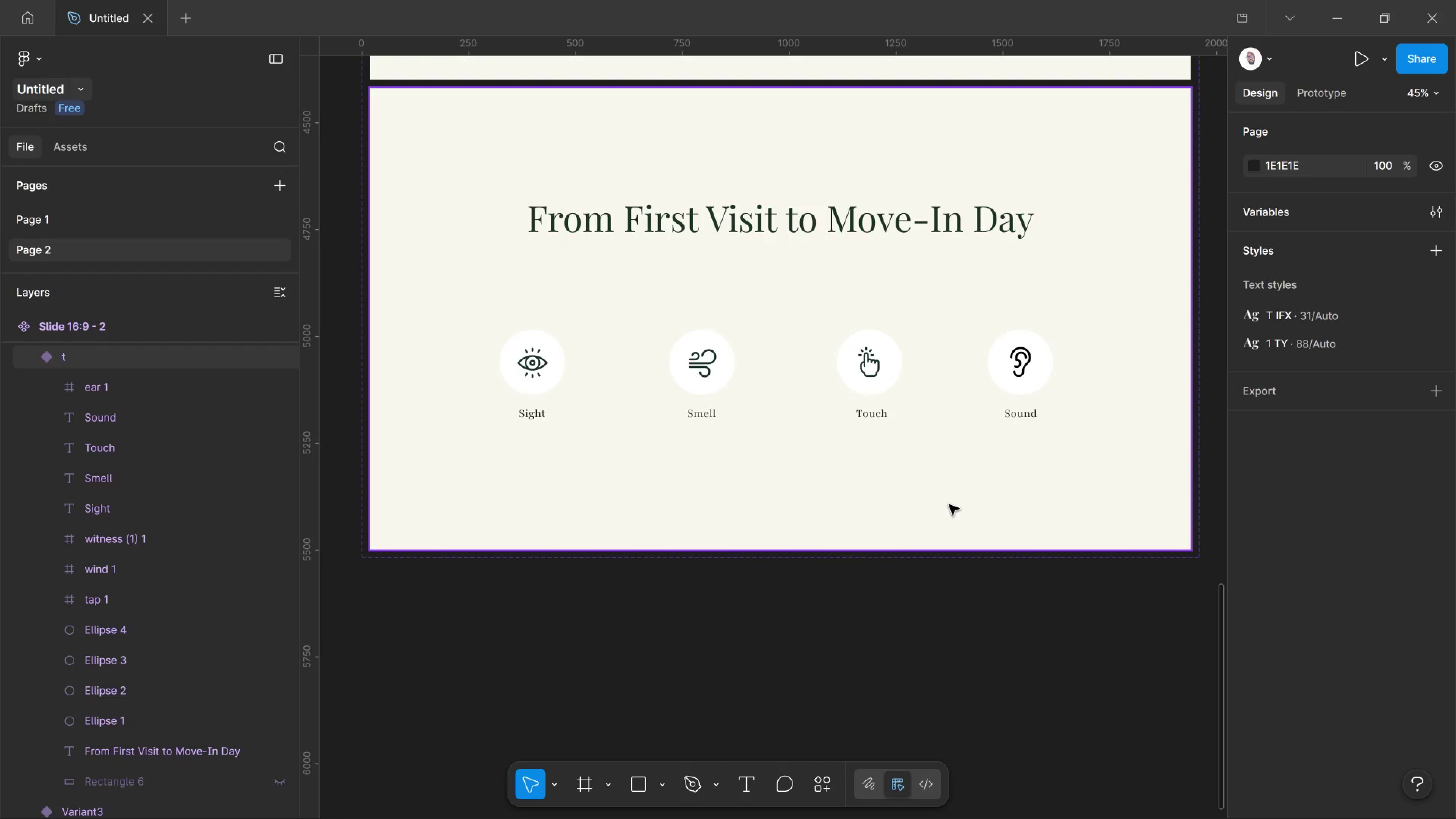 
wait(14.47)
 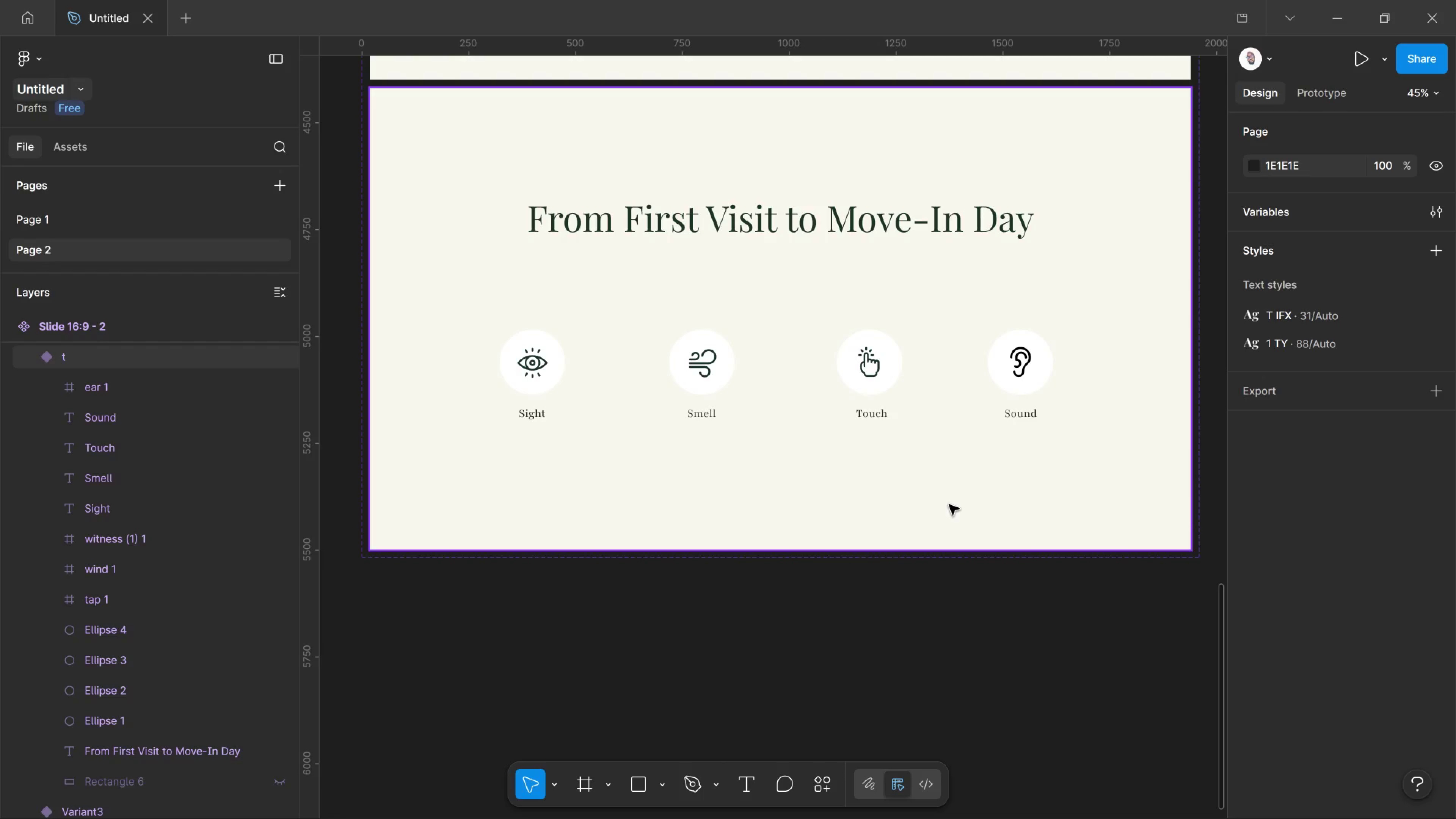 
key(Alt+Tab)